 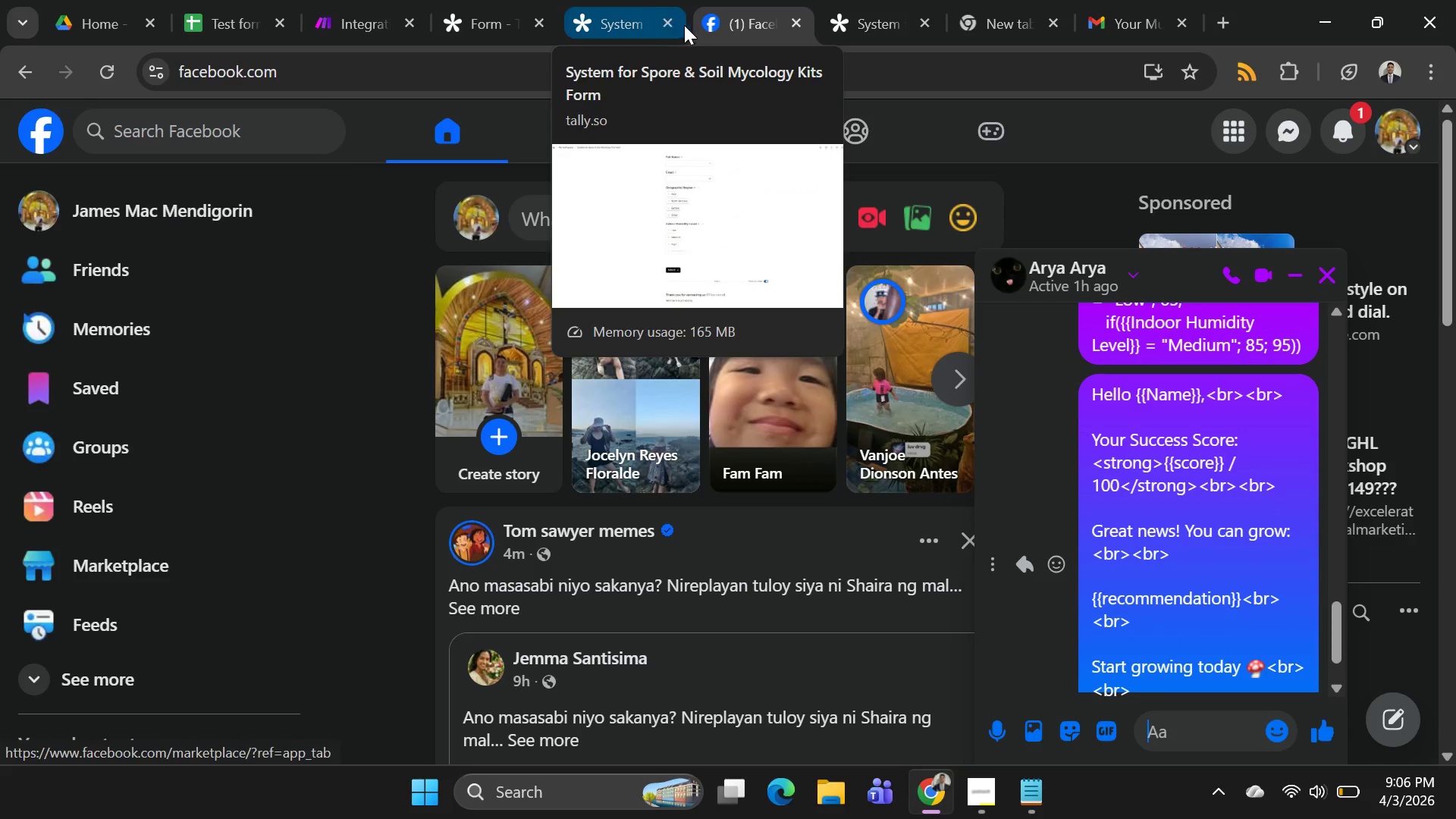 
left_click([861, 33])
 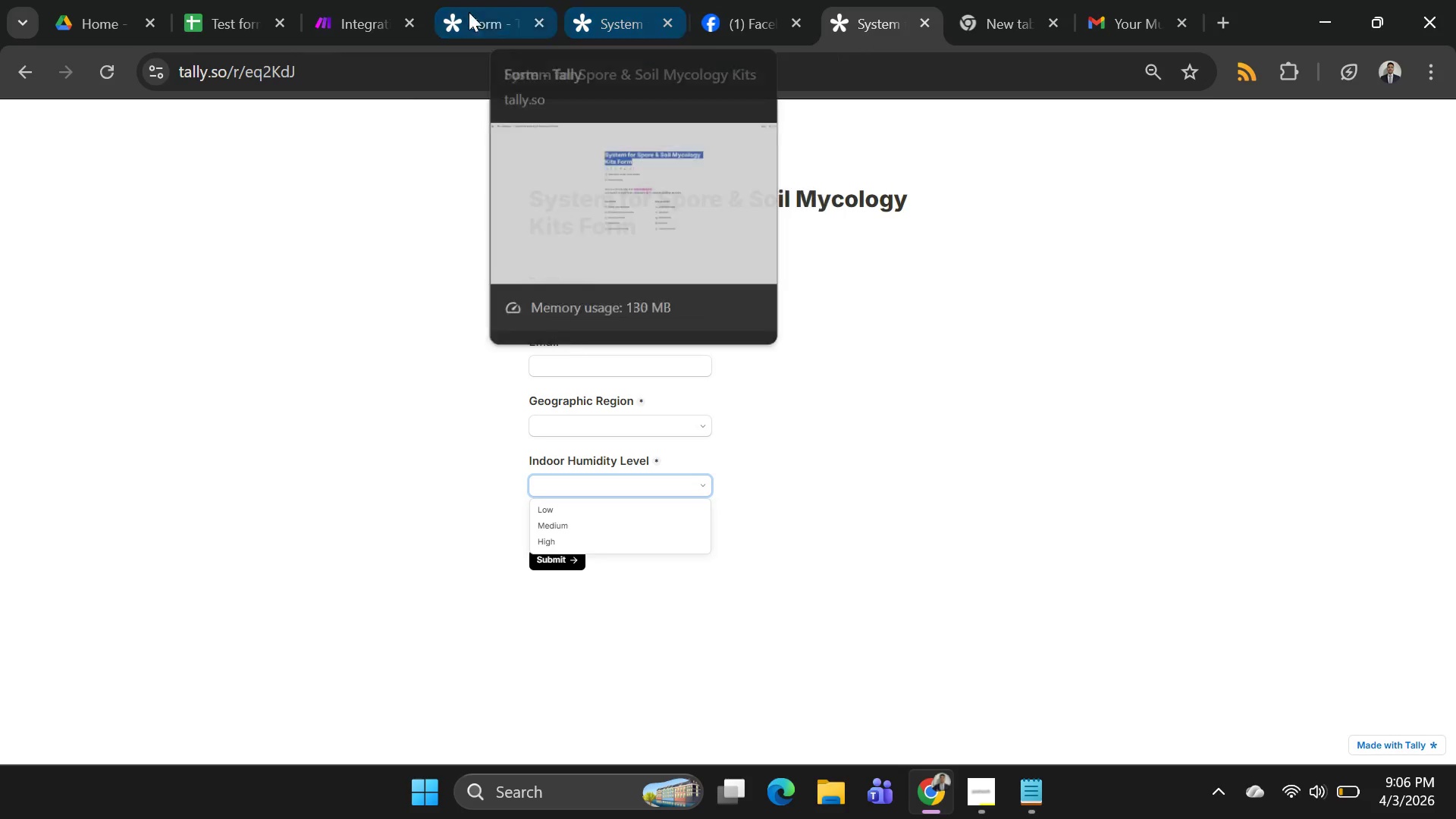 
left_click([386, 15])
 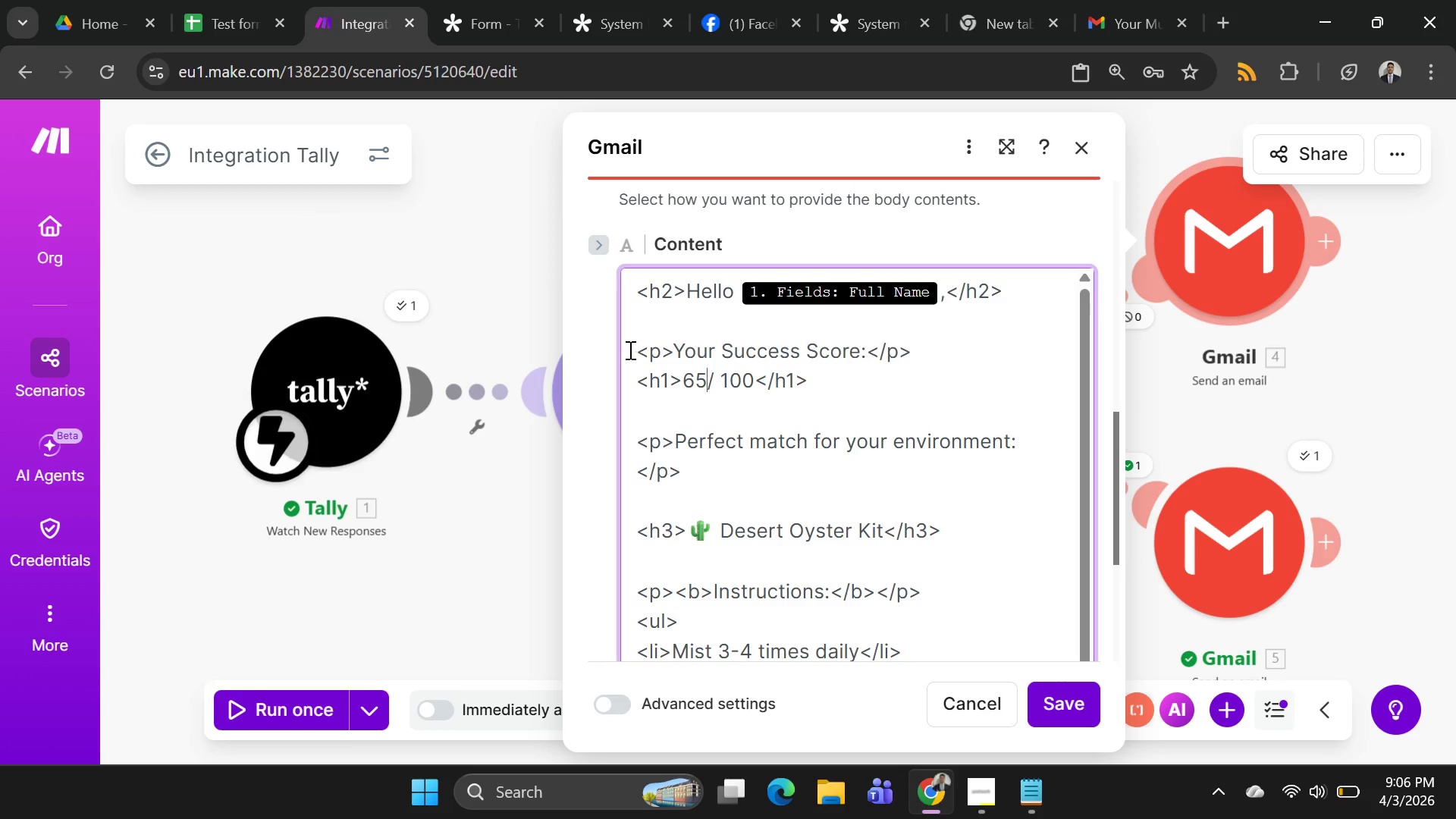 
left_click_drag(start_coordinate=[632, 350], to_coordinate=[819, 377])
 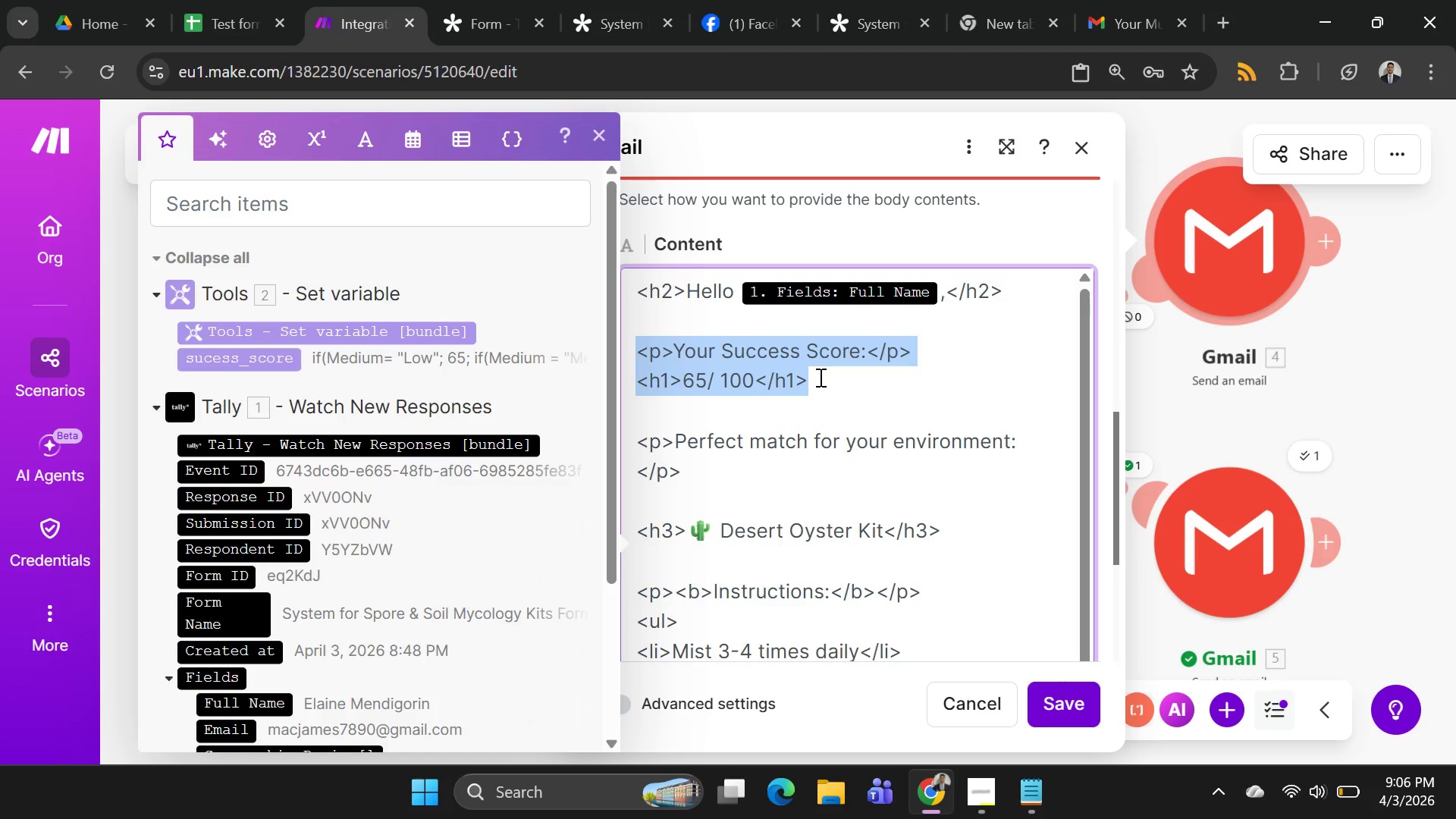 
key(Control+V)
 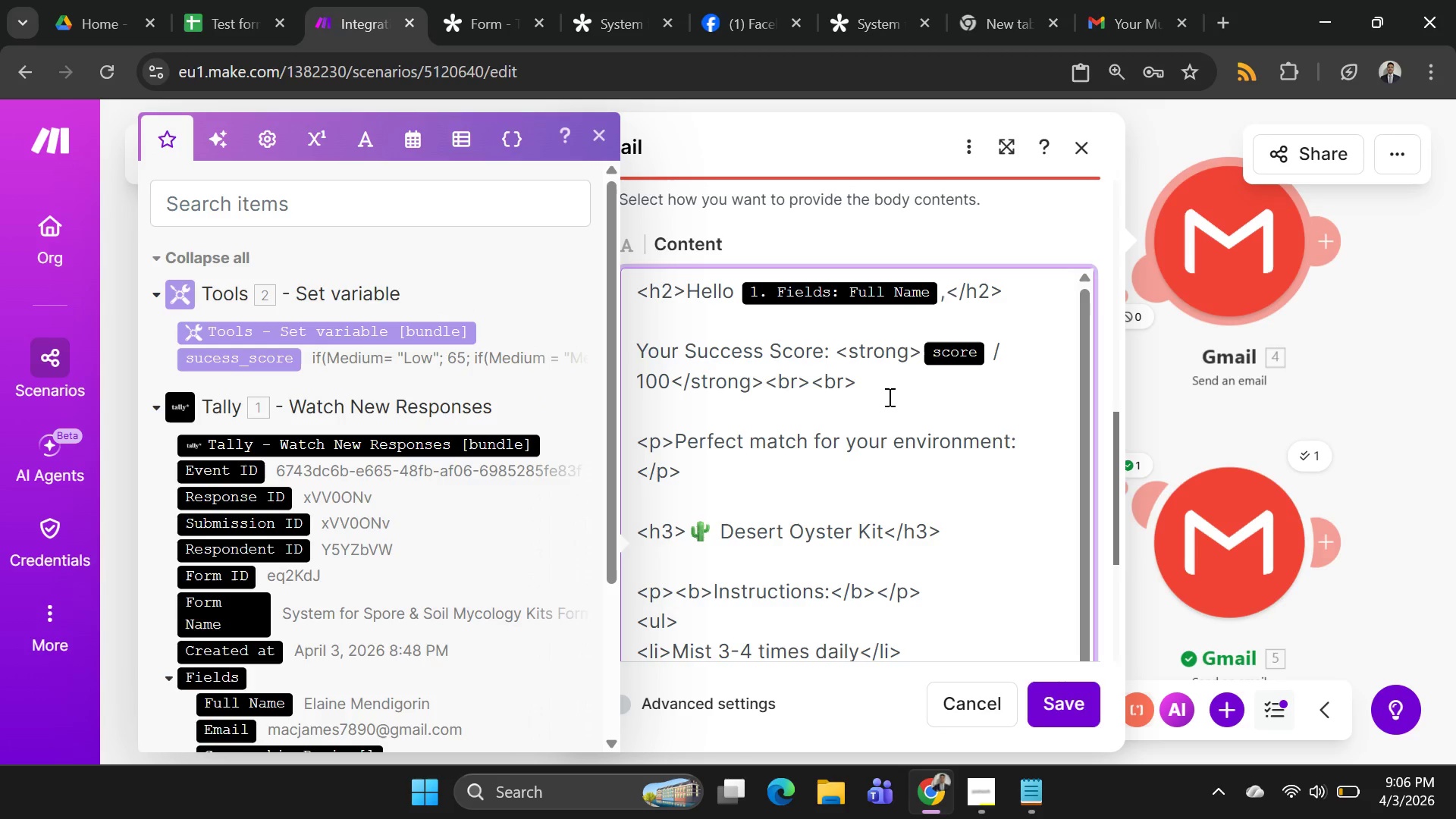 
left_click([888, 397])
 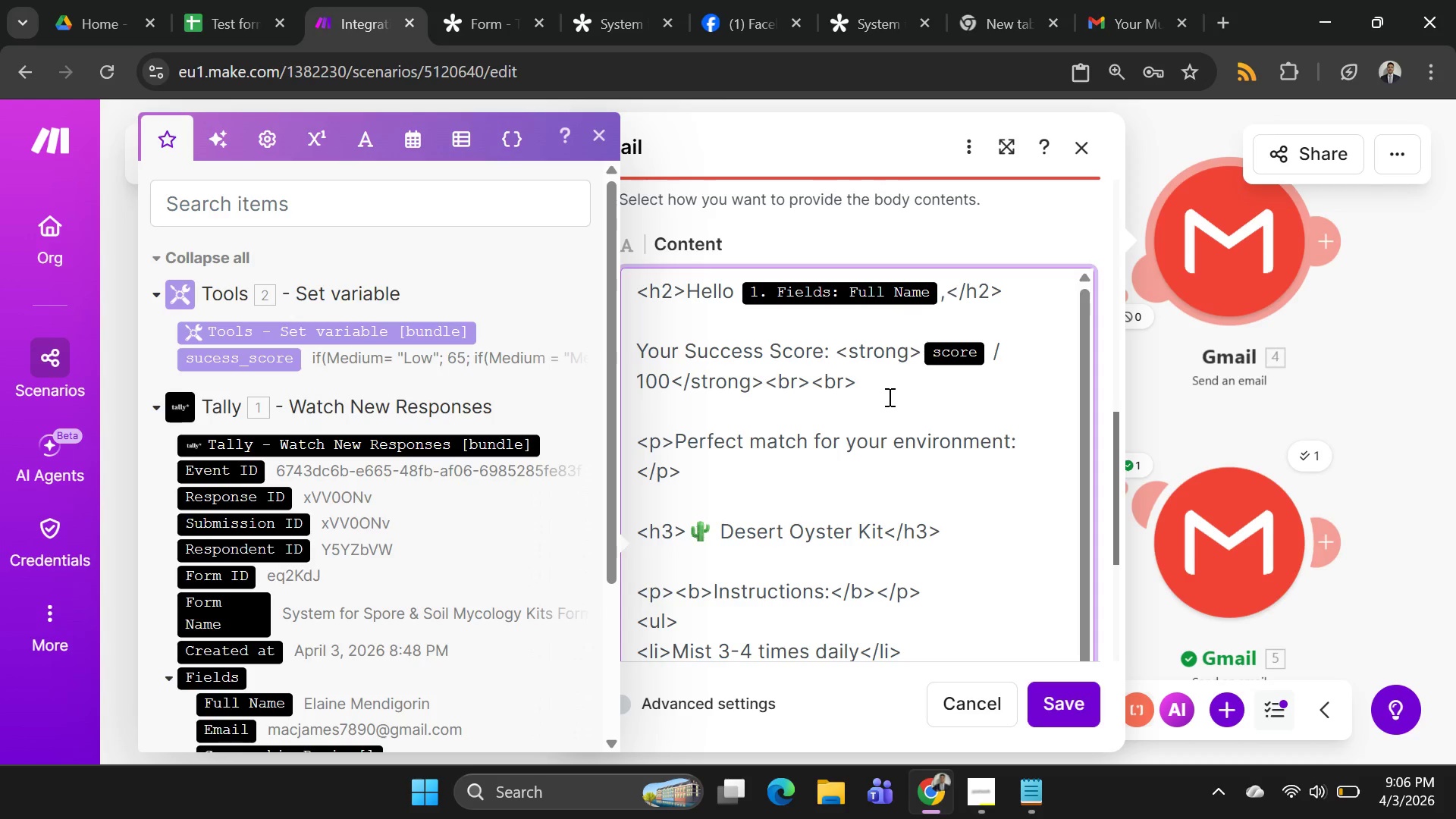 
wait(8.89)
 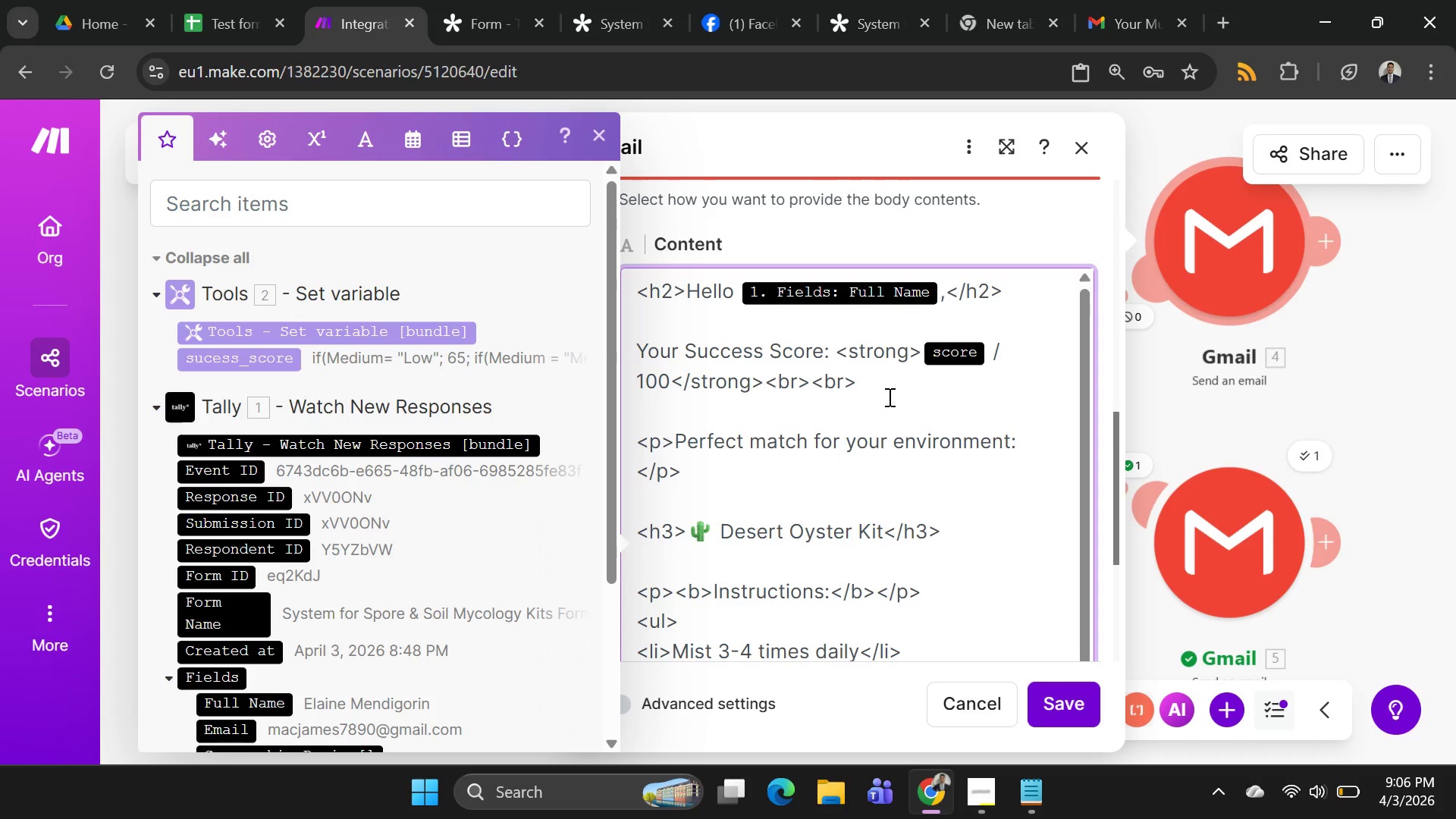 
key(Alt+AltLeft)
 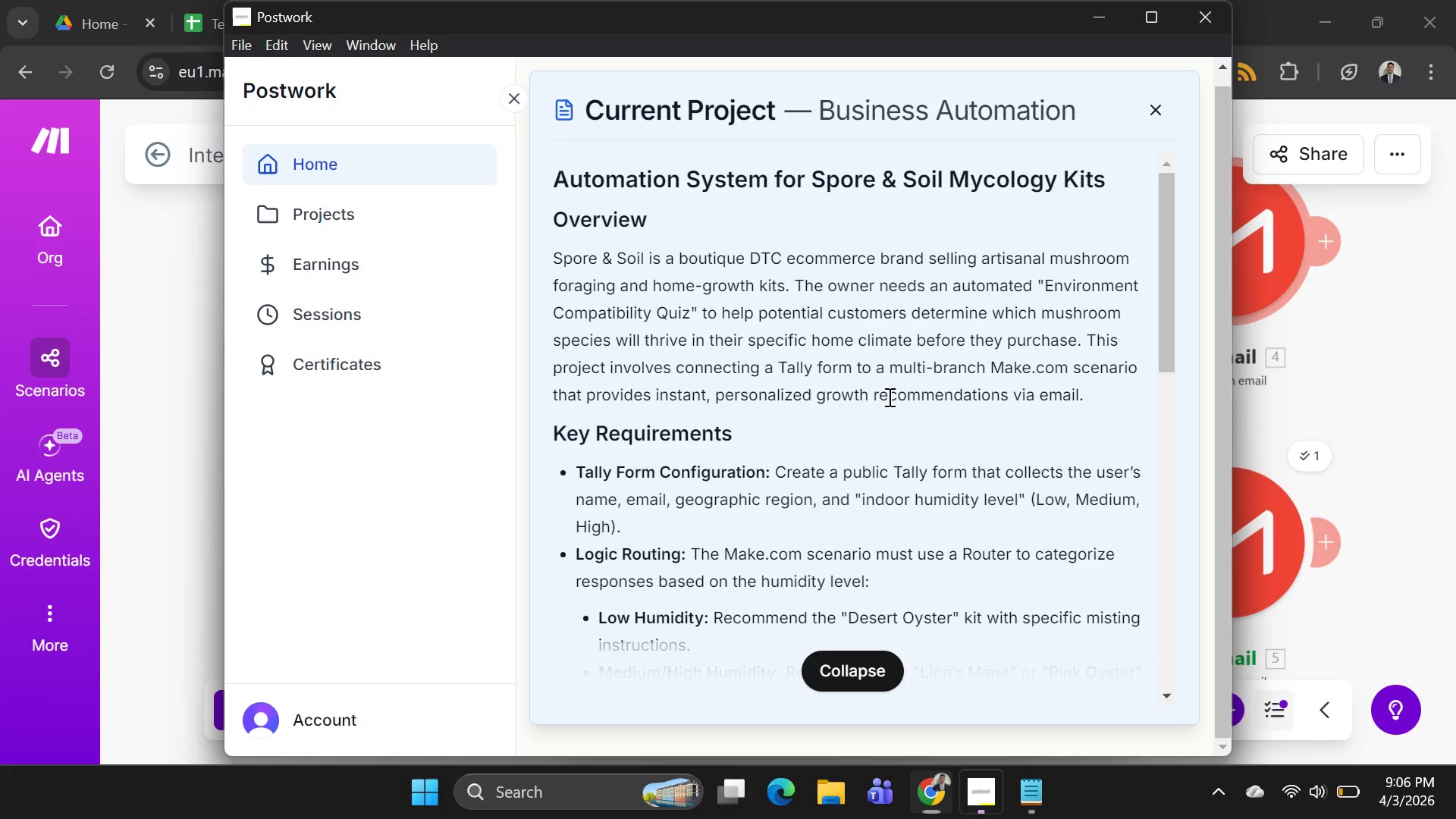 
key(Alt+Tab)